 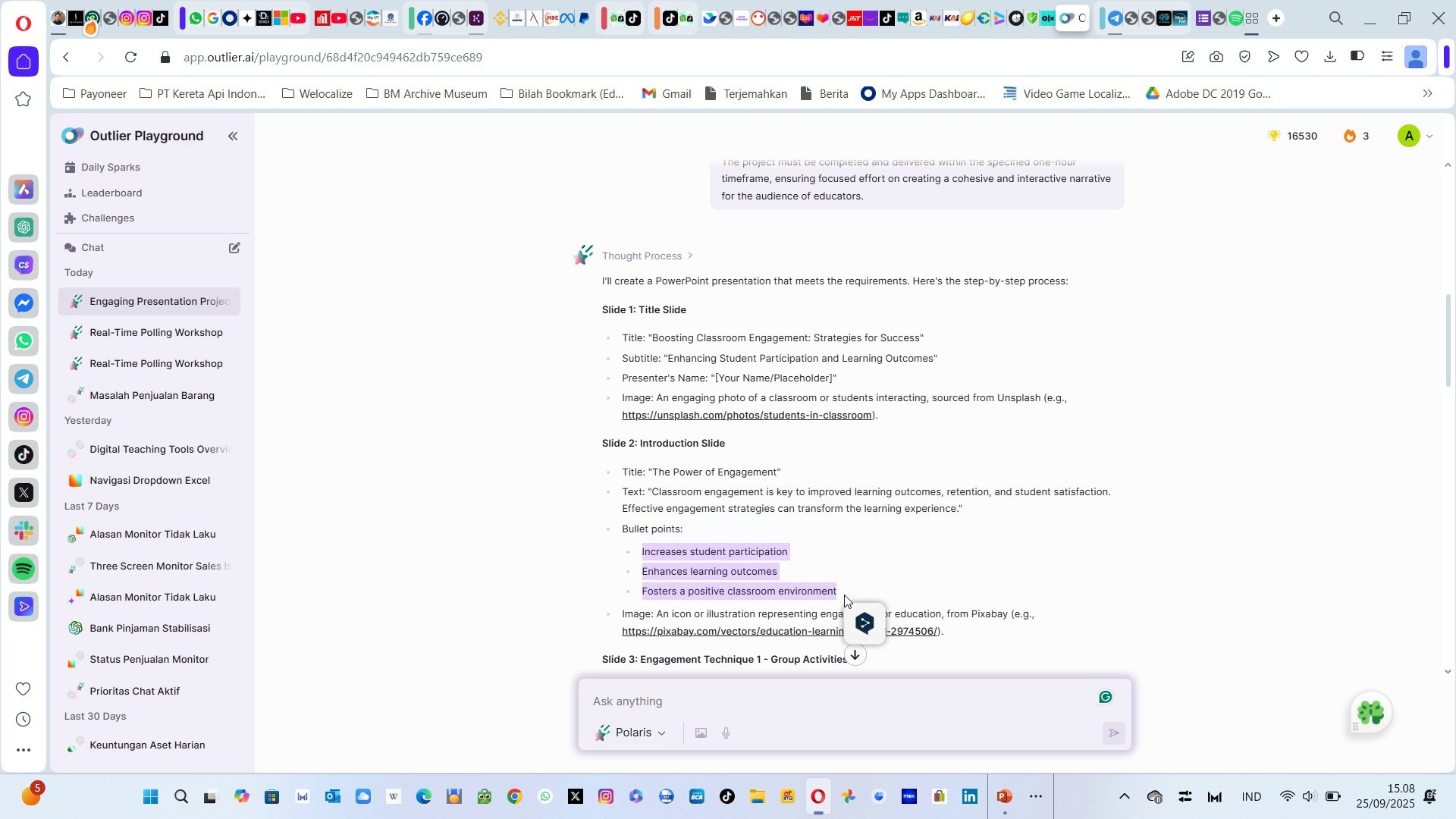 
key(Alt+AltLeft)
 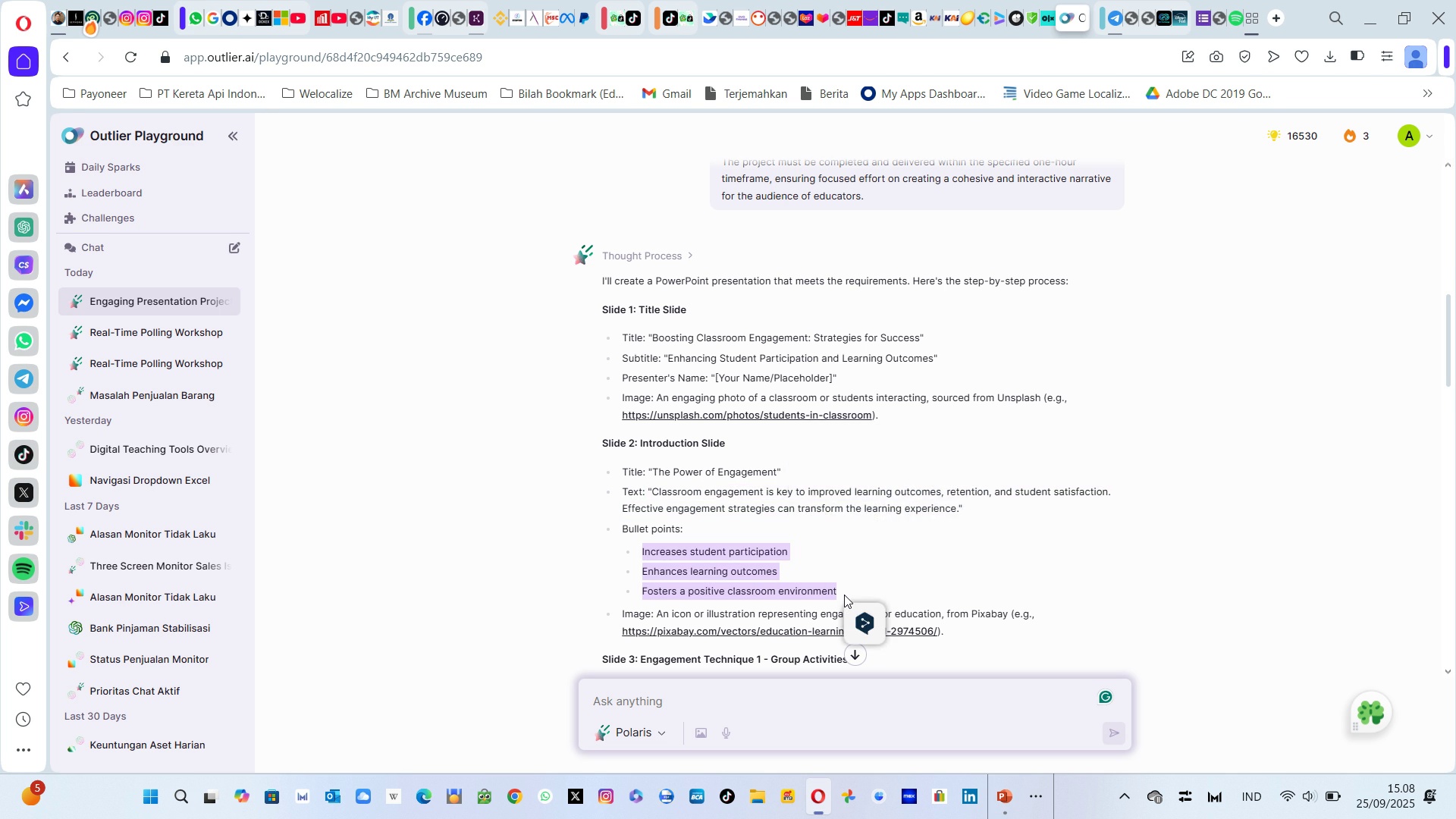 
key(Alt+Tab)
 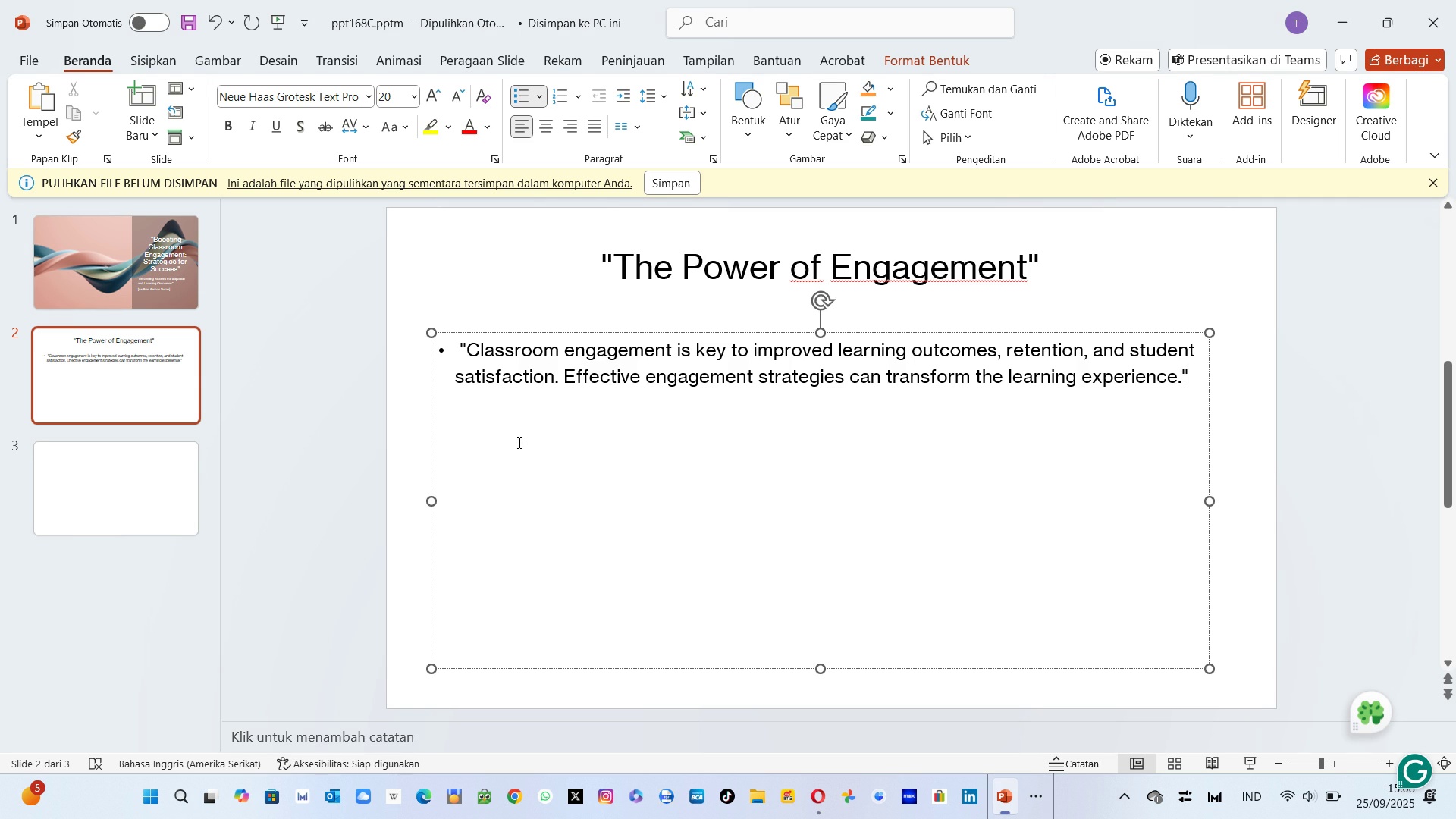 
left_click([518, 442])
 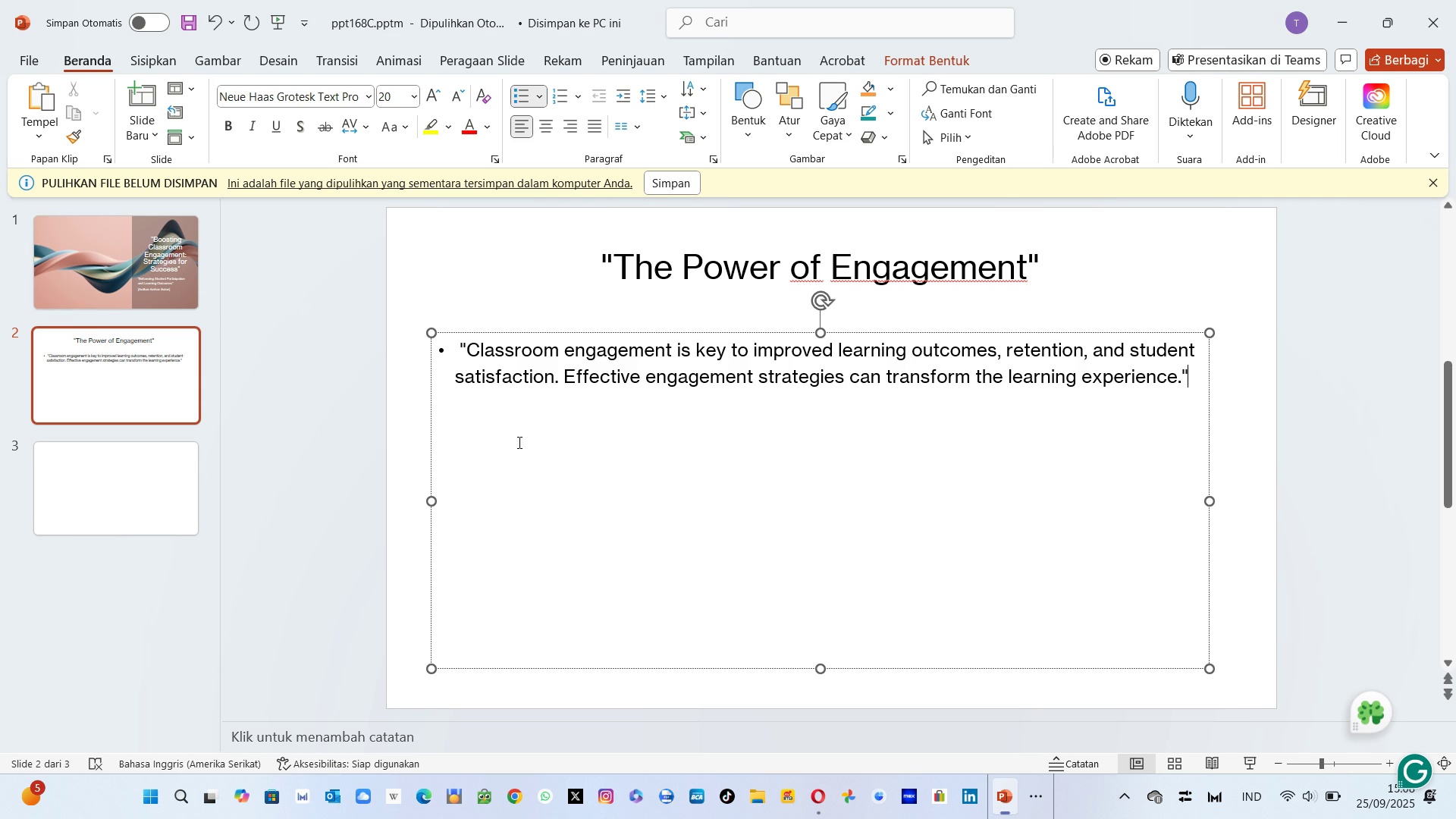 
key(Enter)
 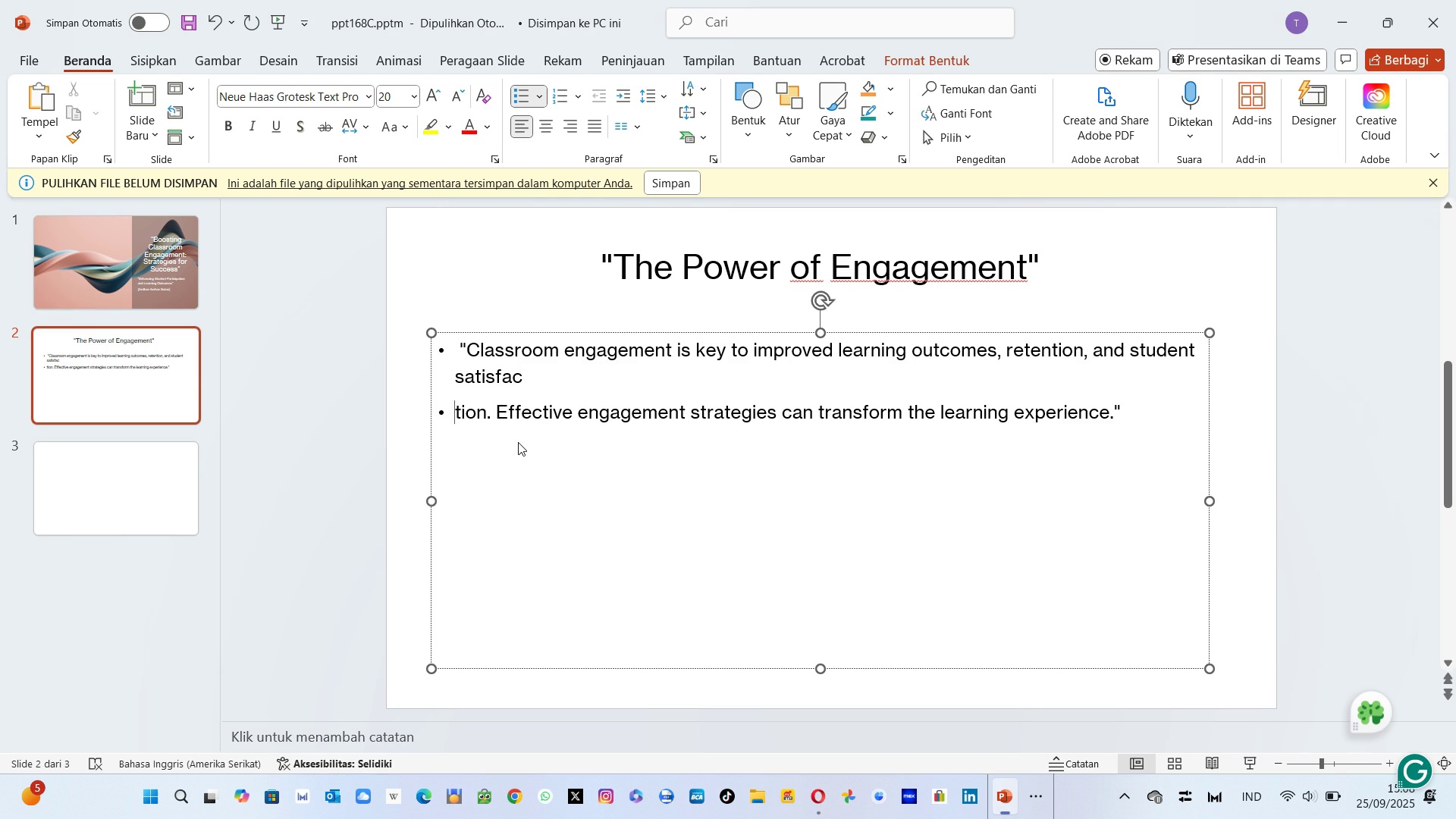 
key(Backspace)
 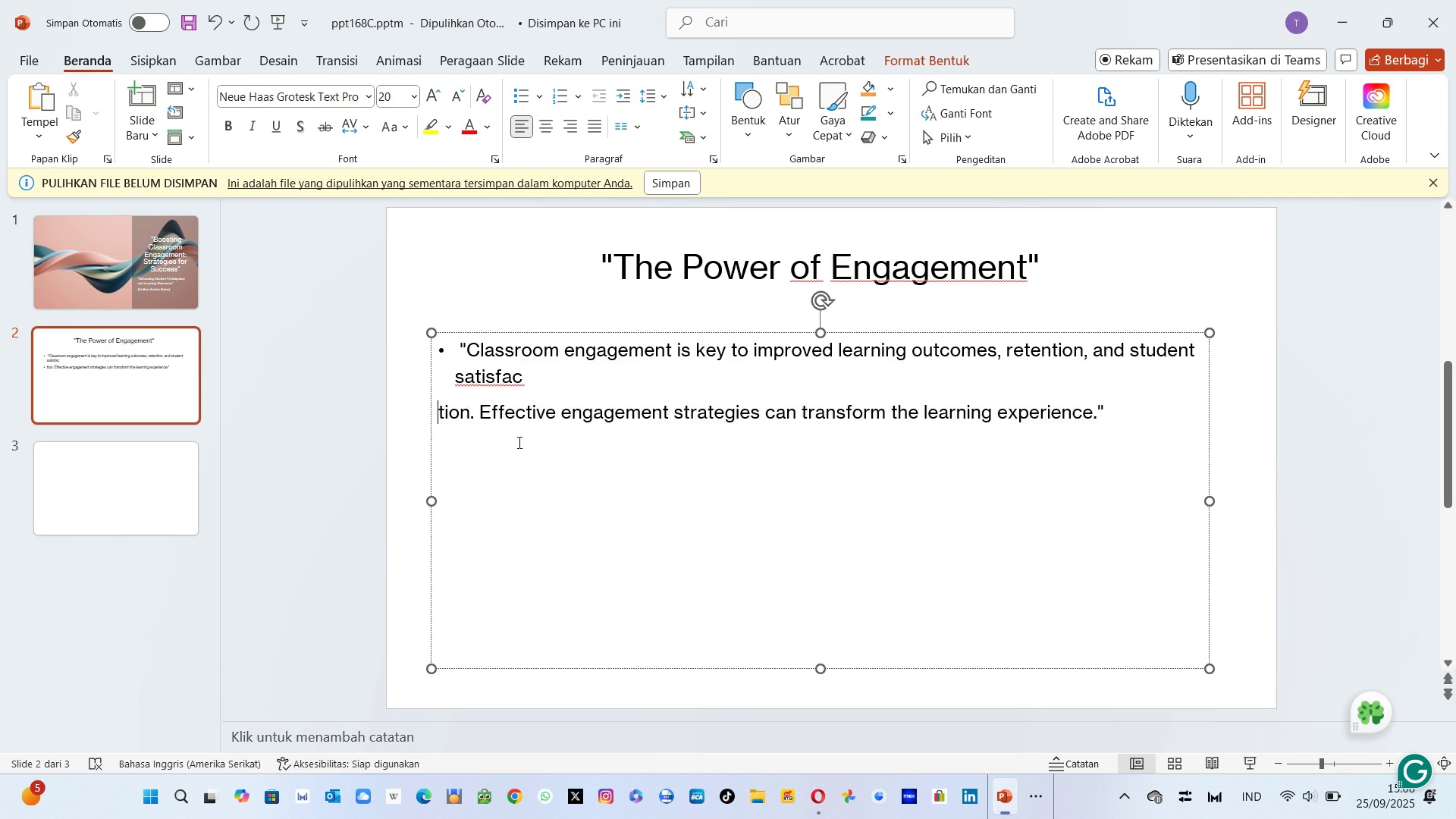 
key(Backspace)